 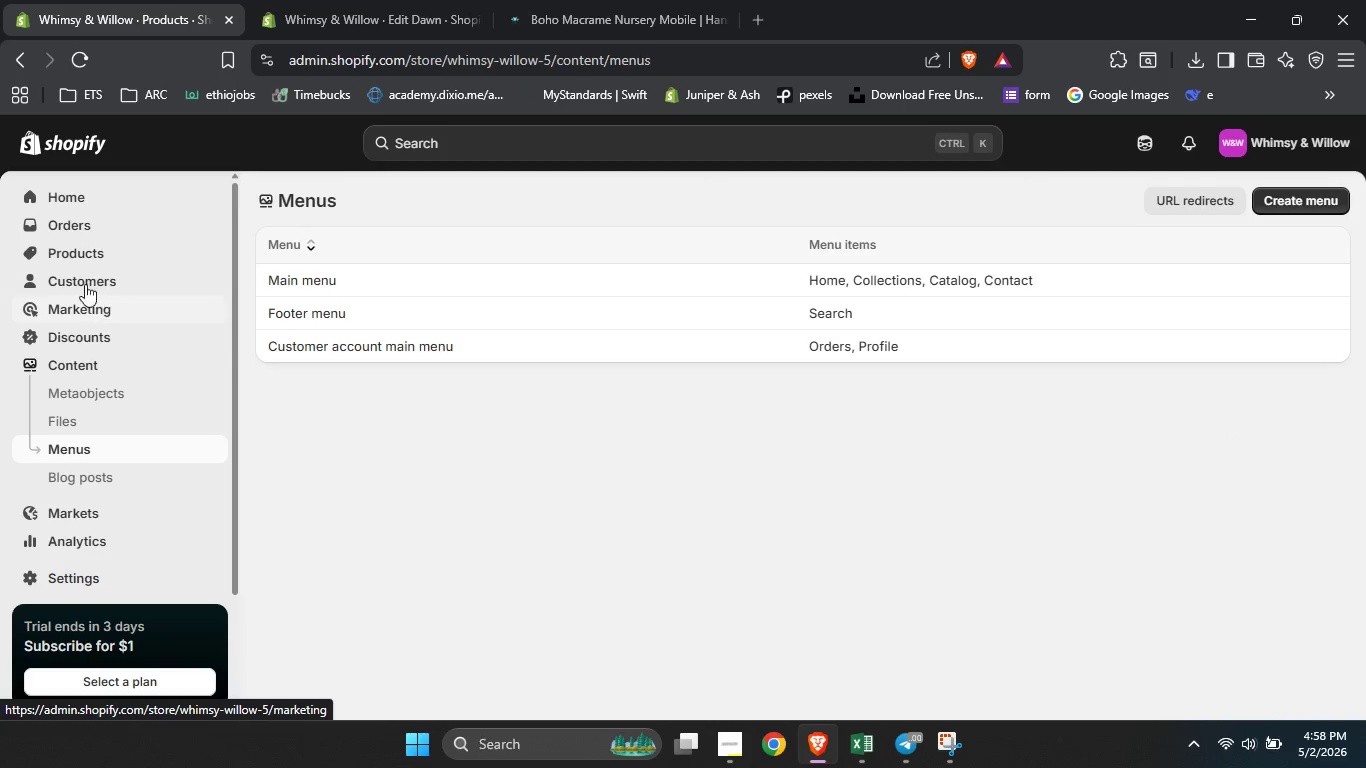 
left_click([71, 255])
 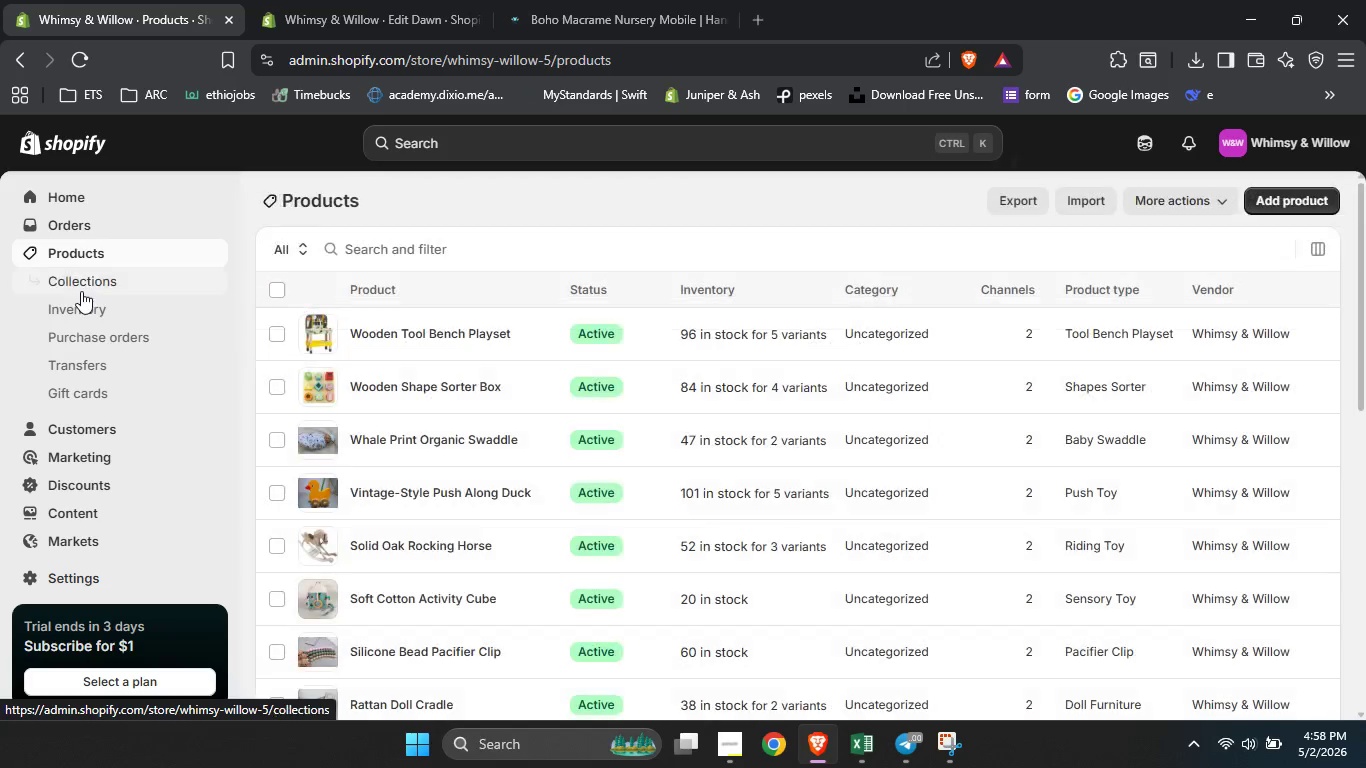 
left_click([81, 286])
 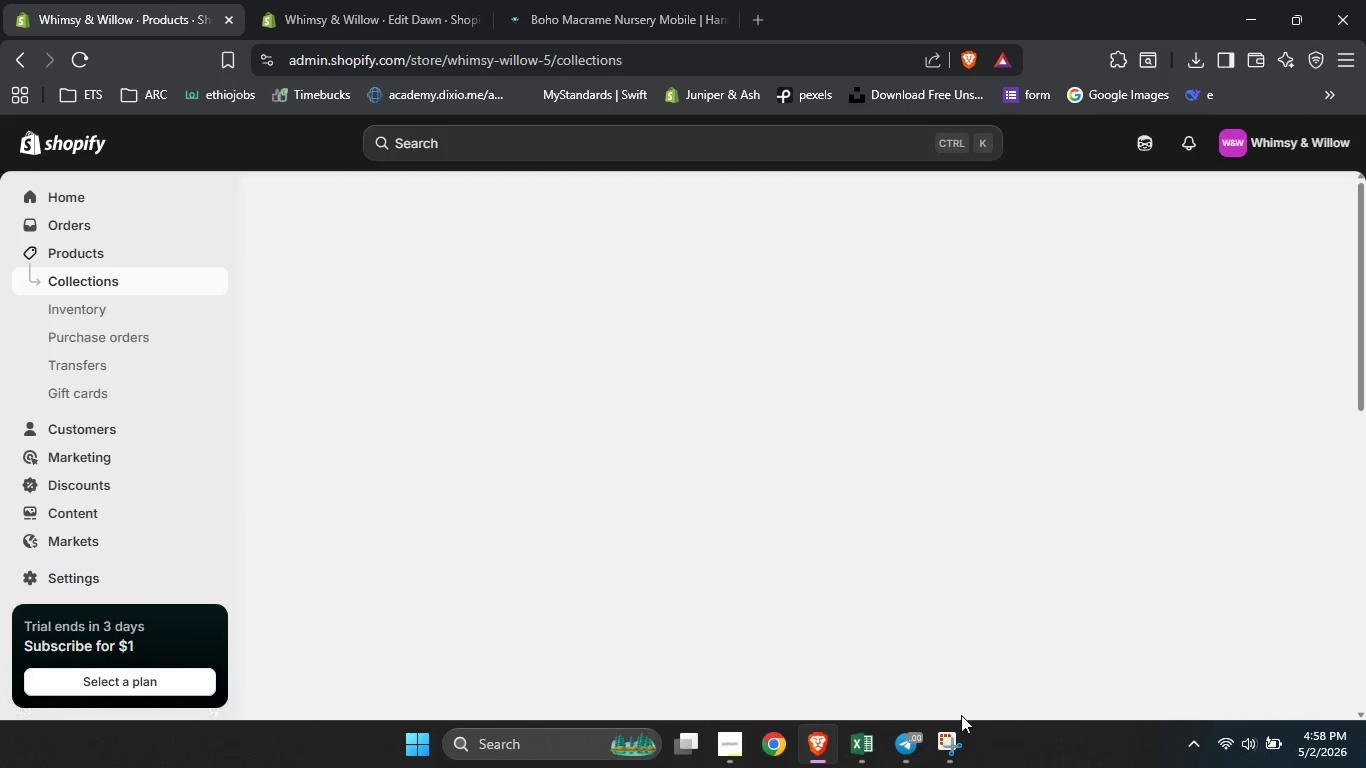 
left_click([946, 765])
 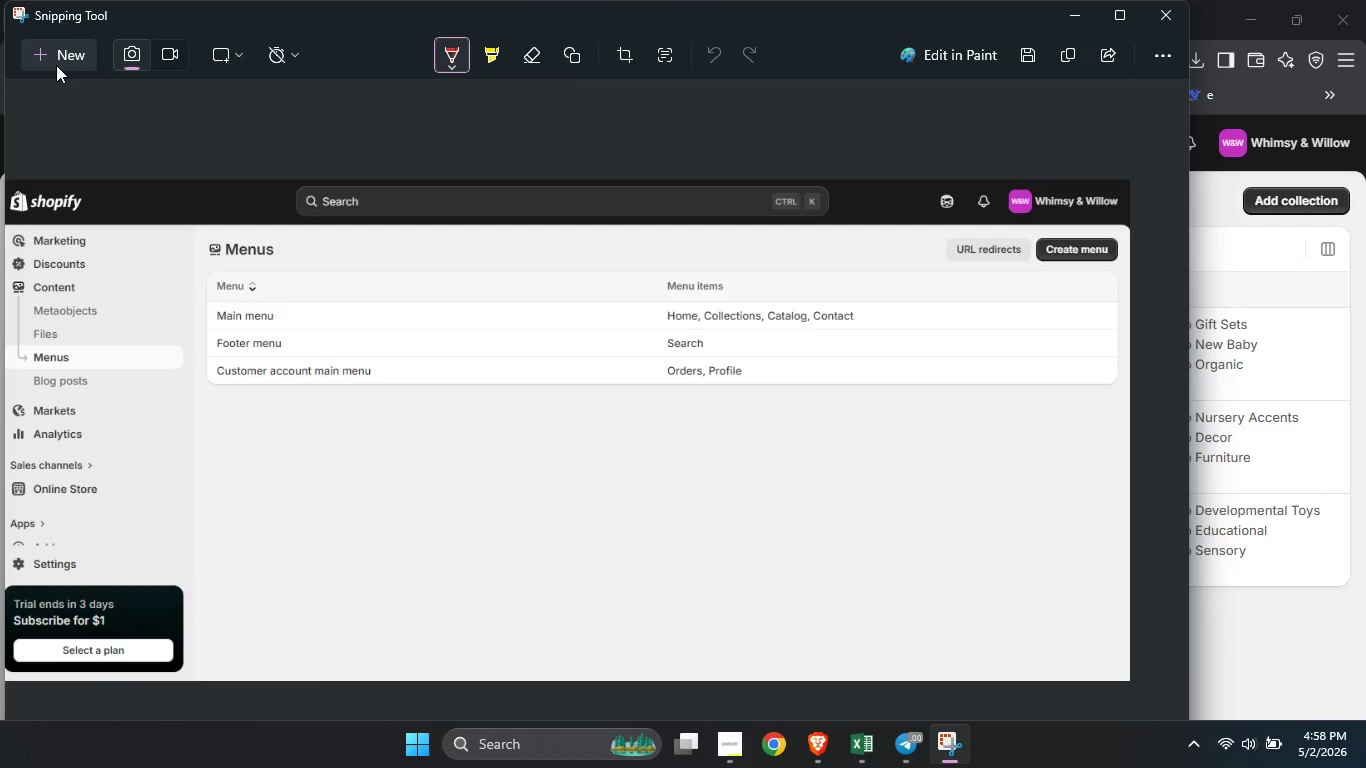 
left_click([64, 63])
 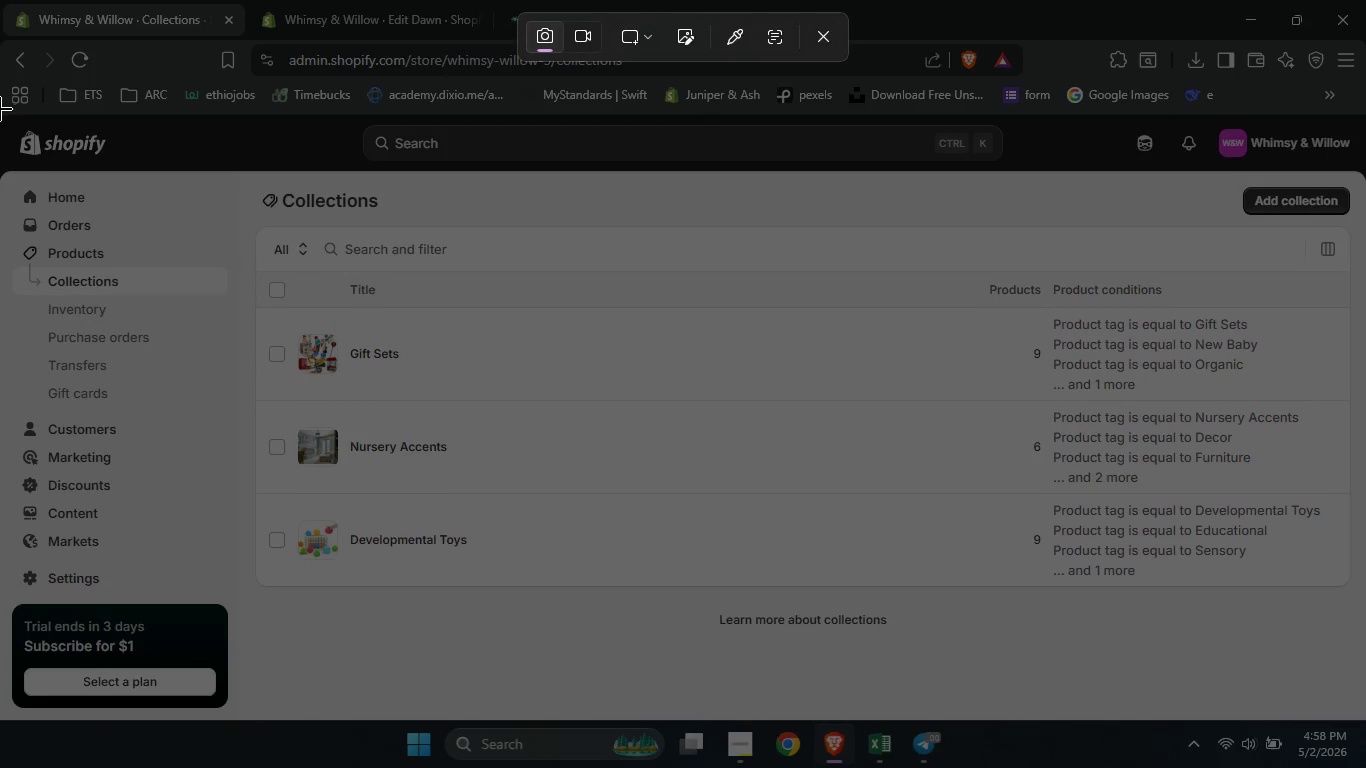 
left_click_drag(start_coordinate=[0, 115], to_coordinate=[1365, 718])
 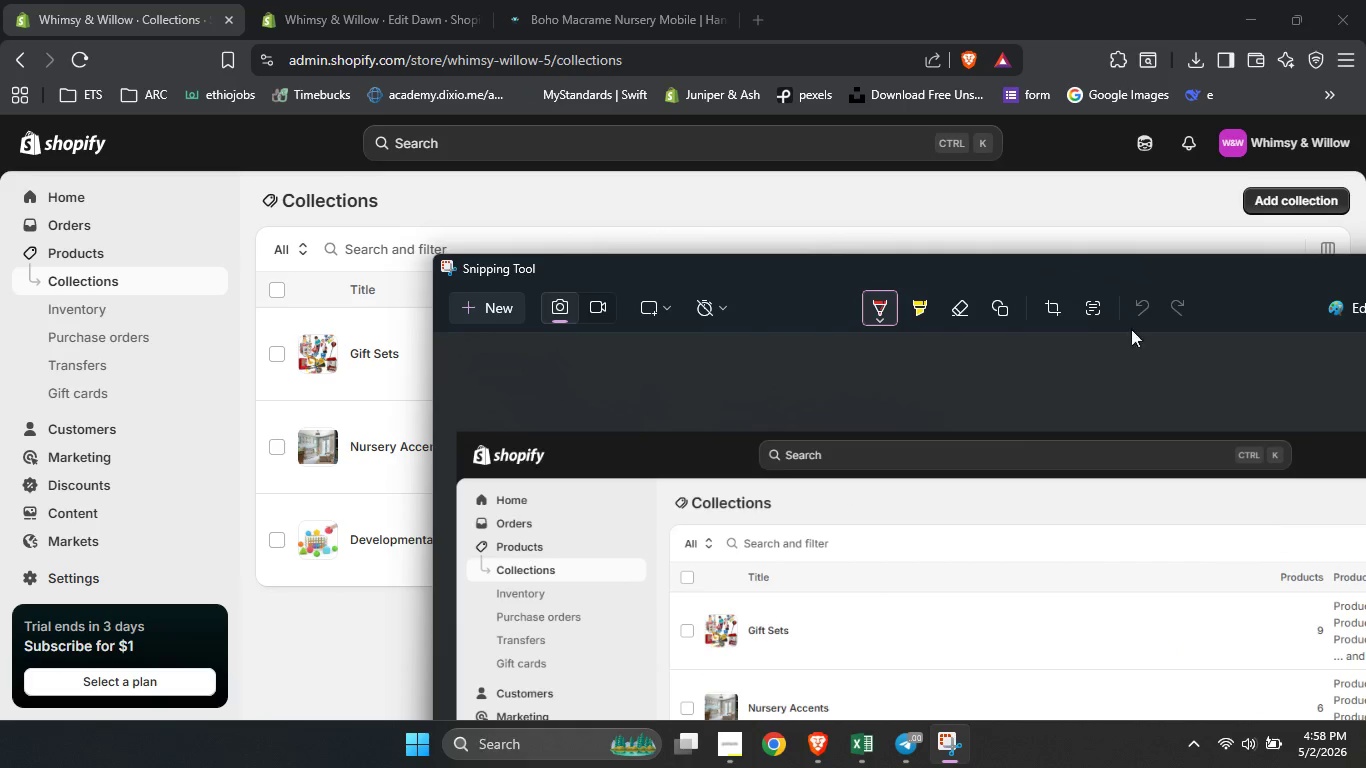 
left_click_drag(start_coordinate=[1112, 271], to_coordinate=[904, 220])
 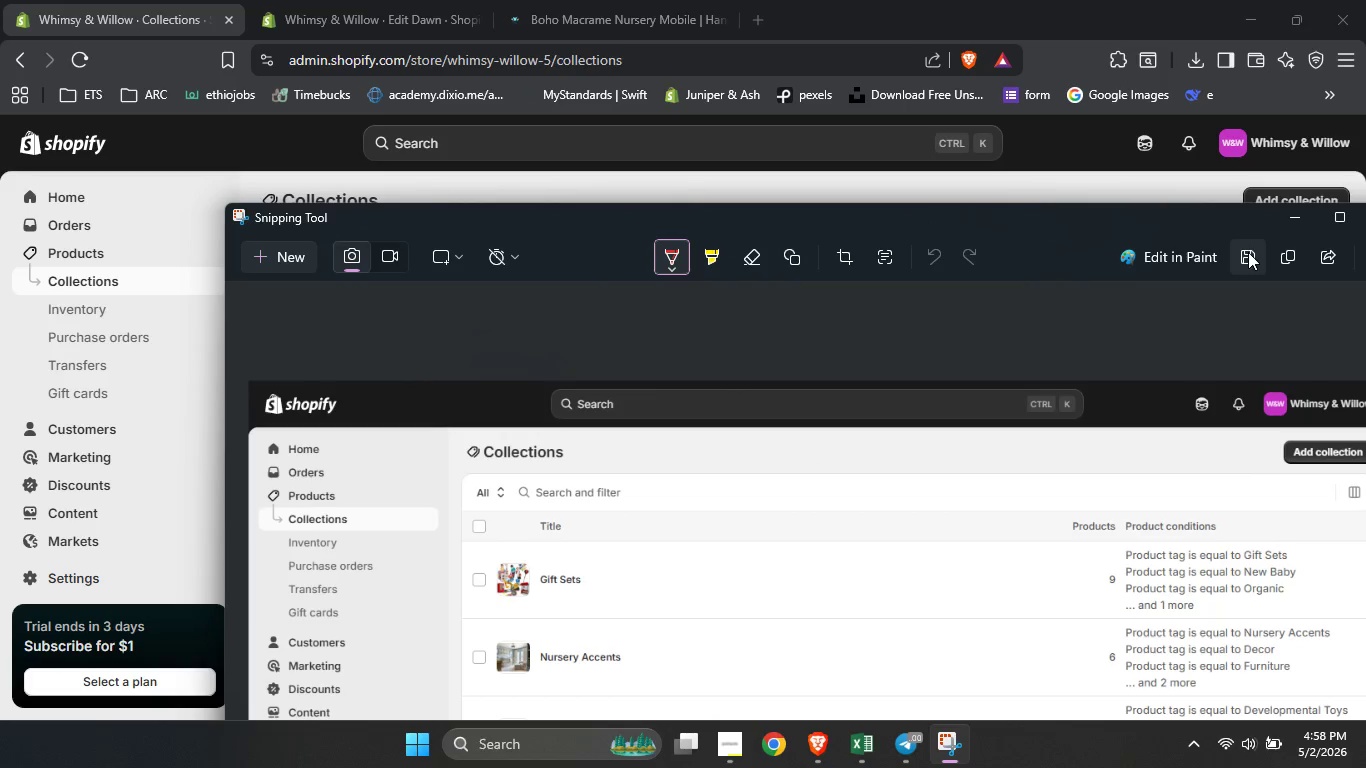 
left_click([1248, 254])
 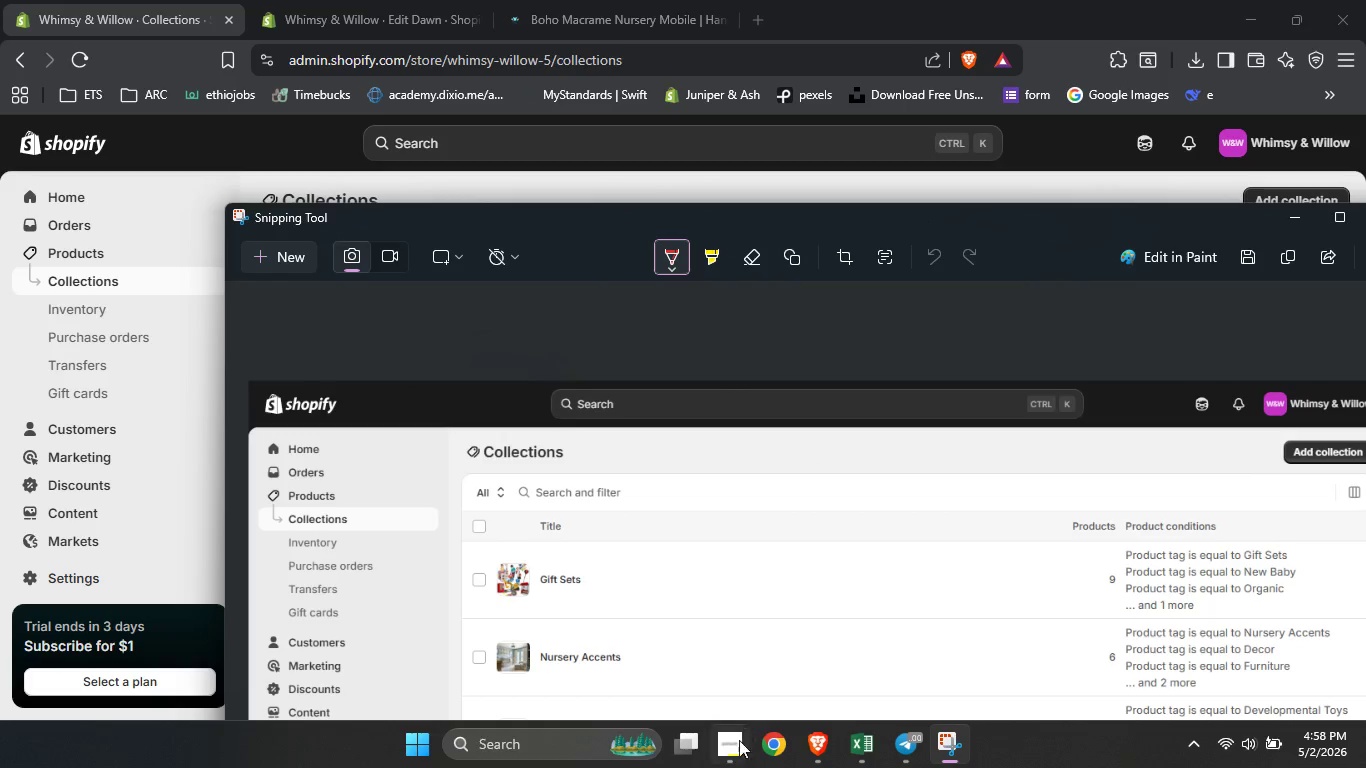 
left_click([735, 753])